 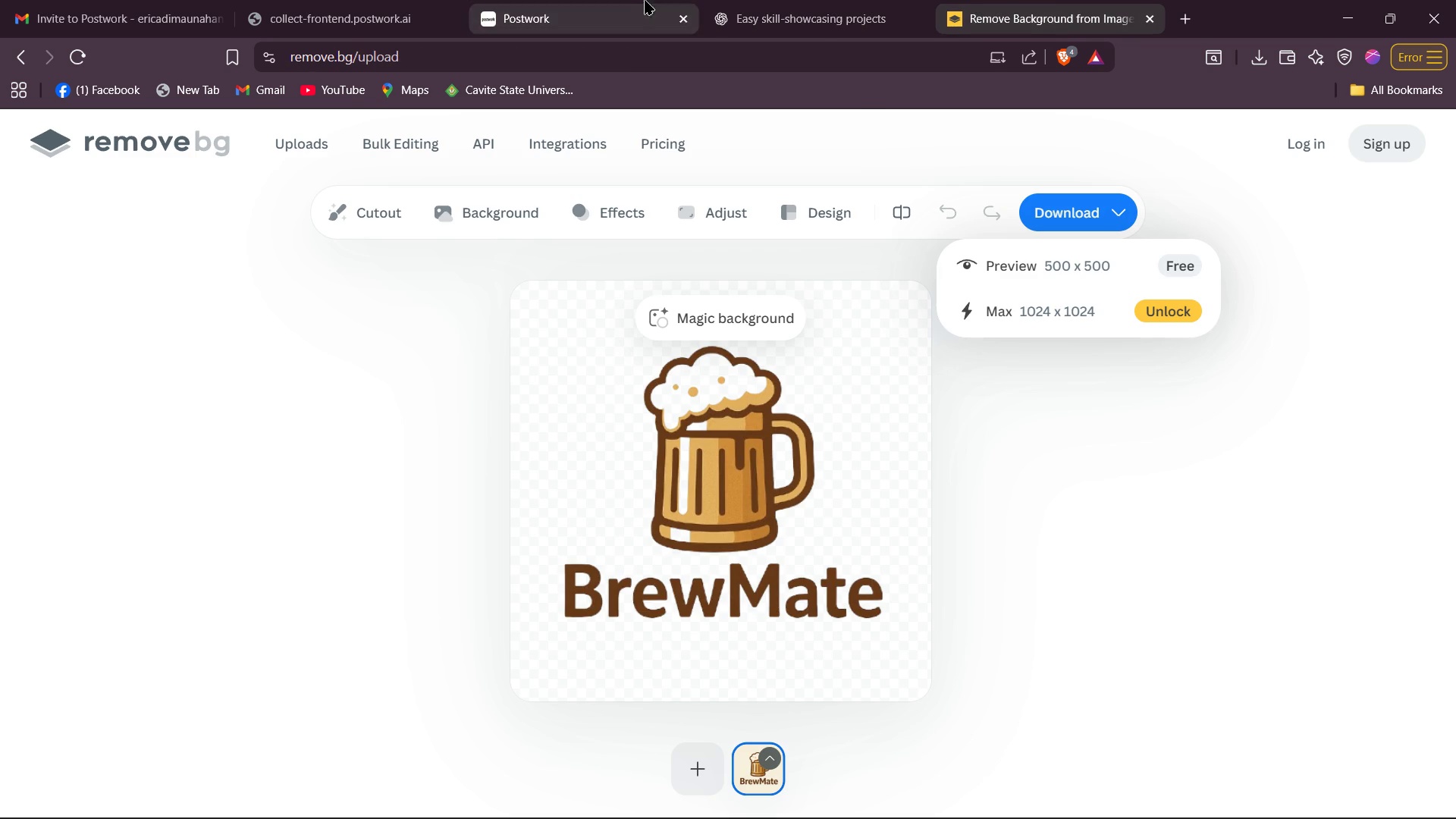 
left_click([13, 49])
 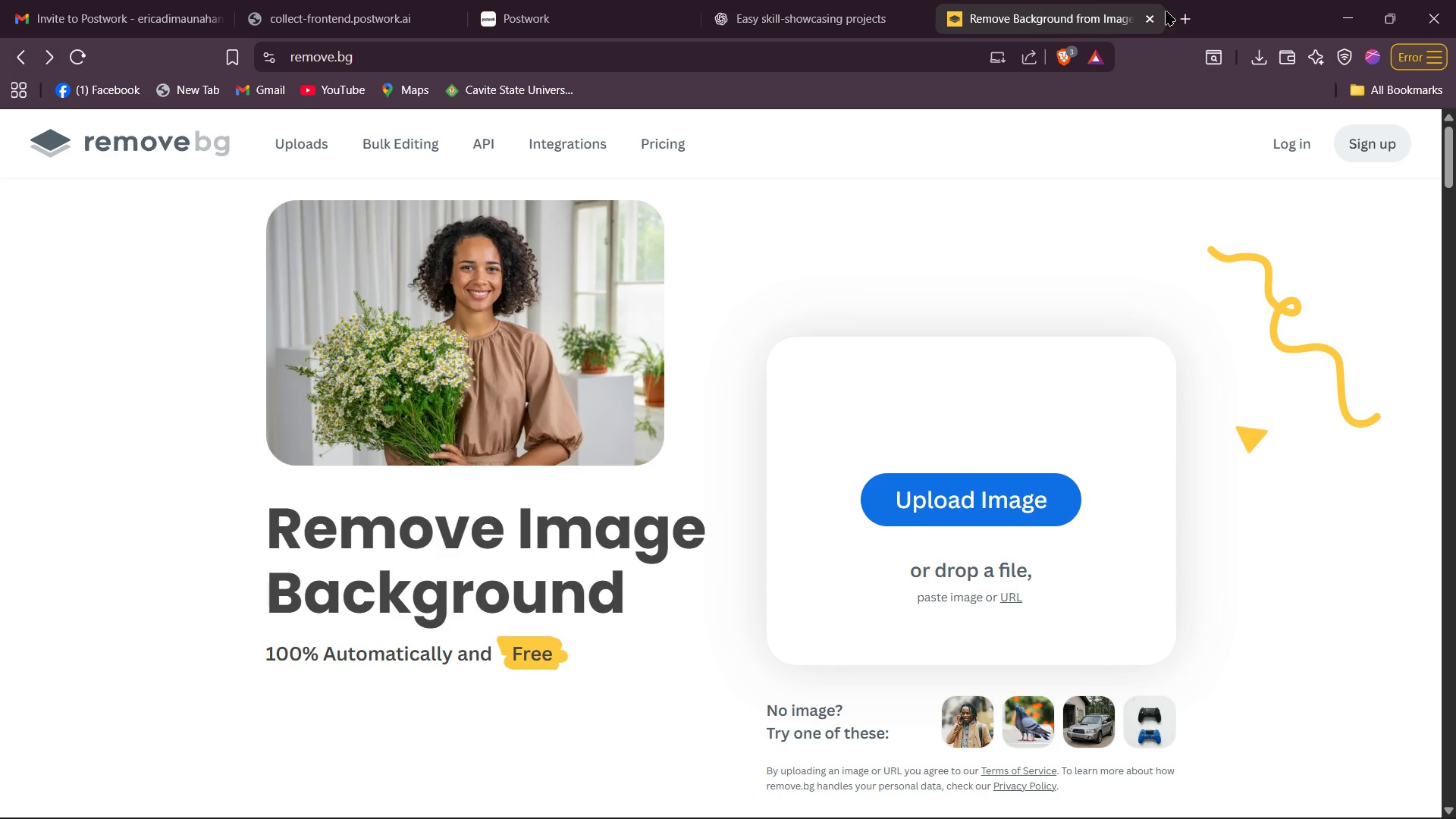 
left_click([1178, 7])
 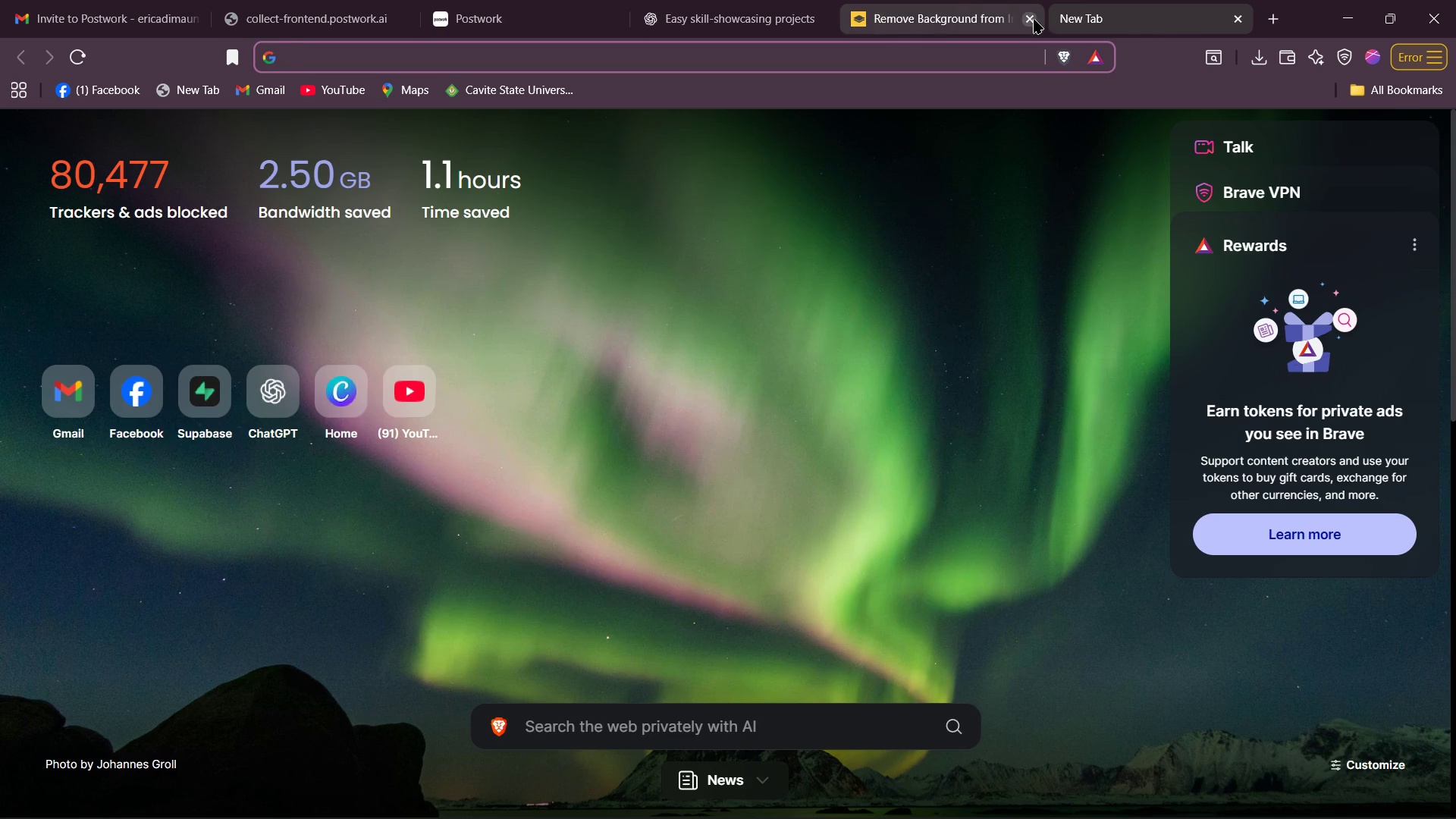 
left_click([1034, 19])
 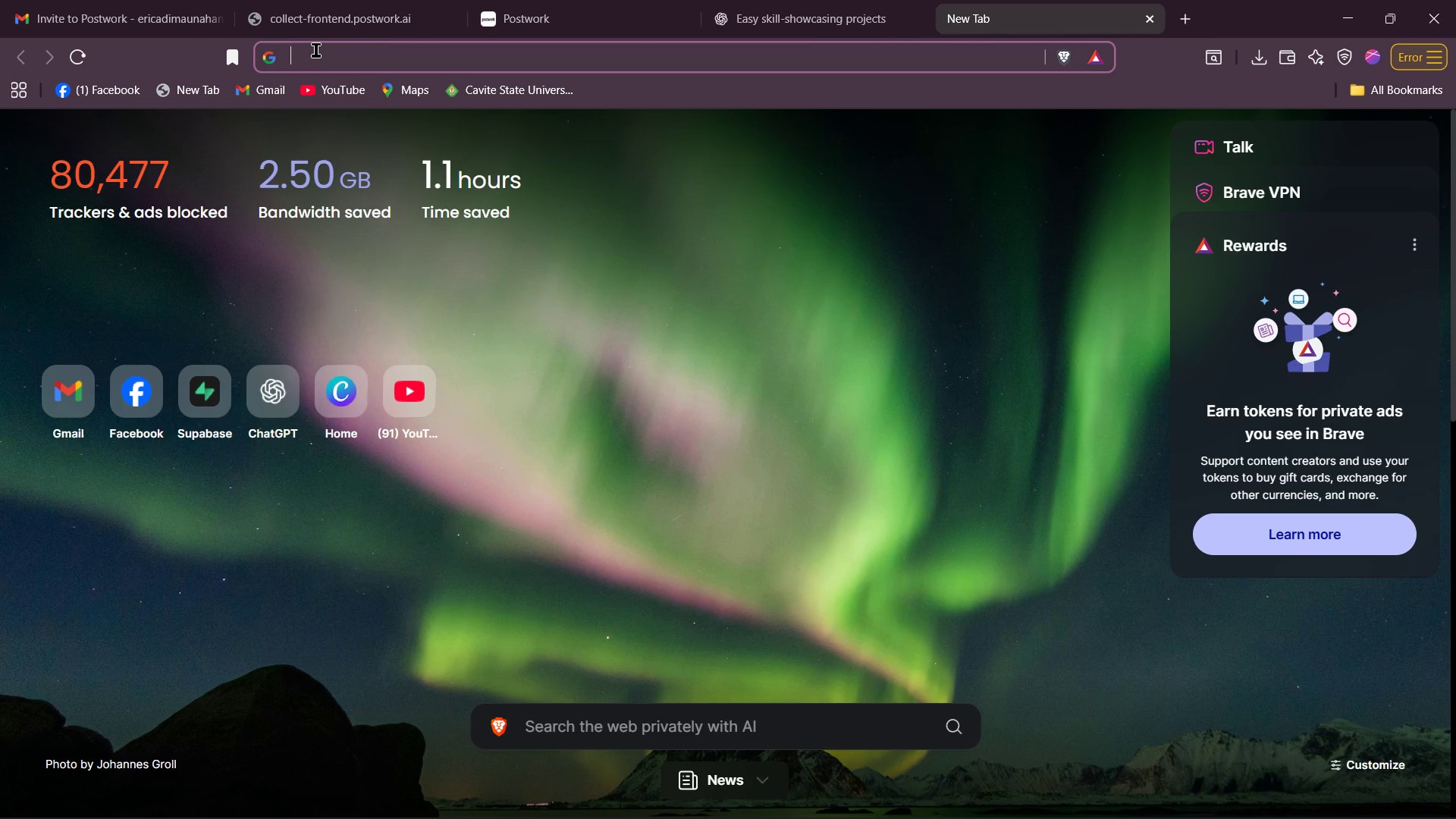 
left_click([315, 49])
 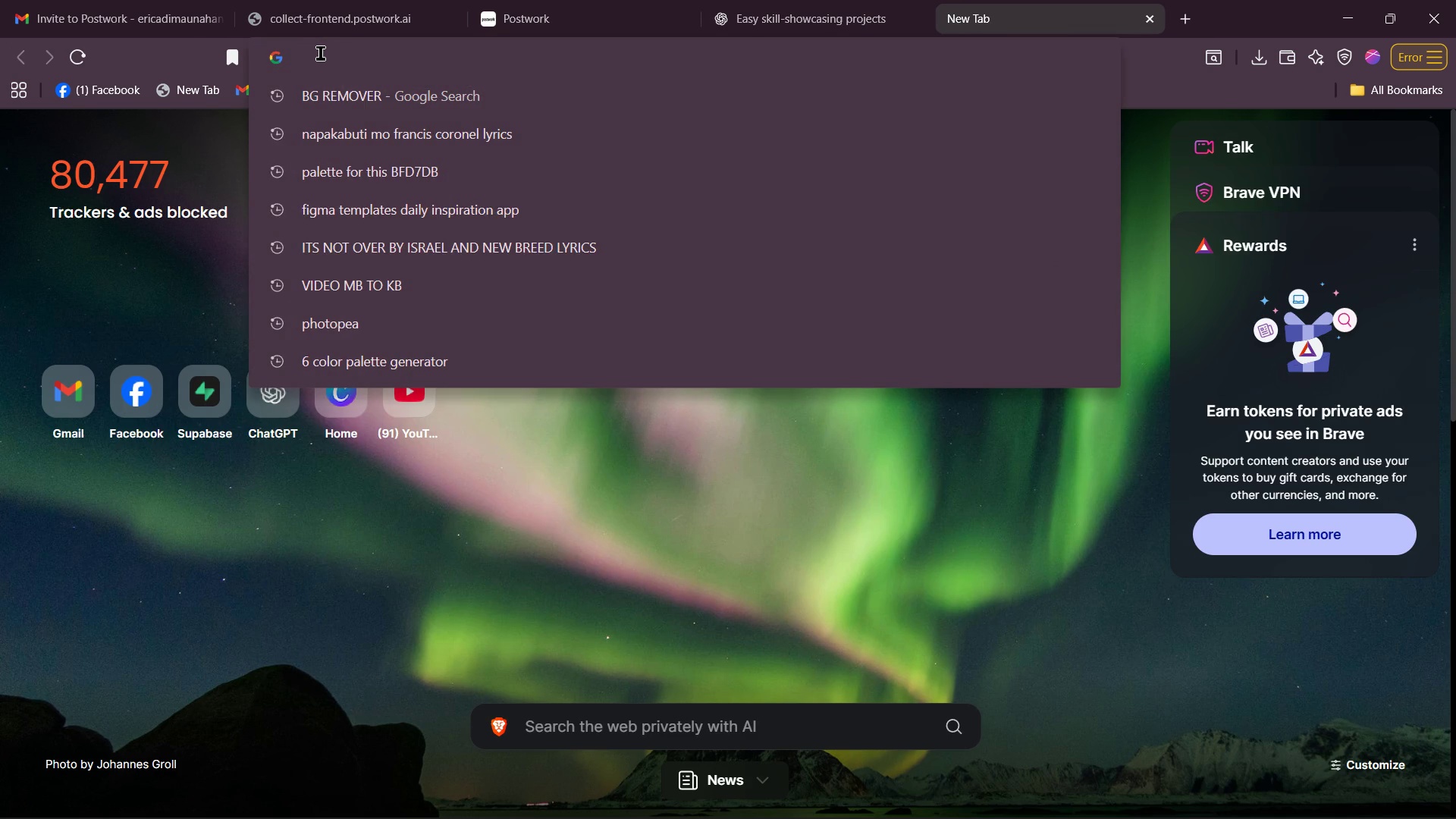 
type(bullet)
 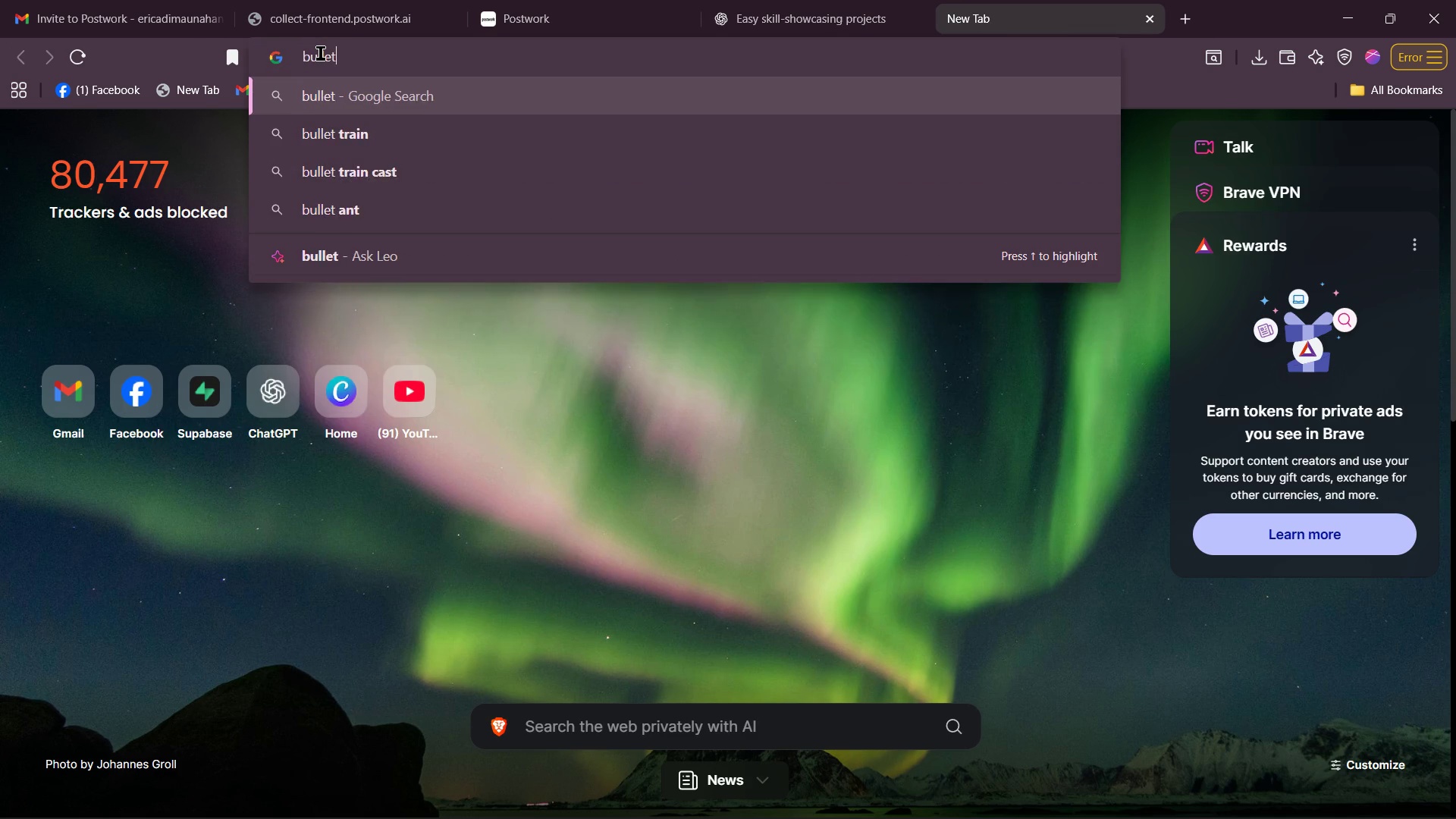 
key(Enter)
 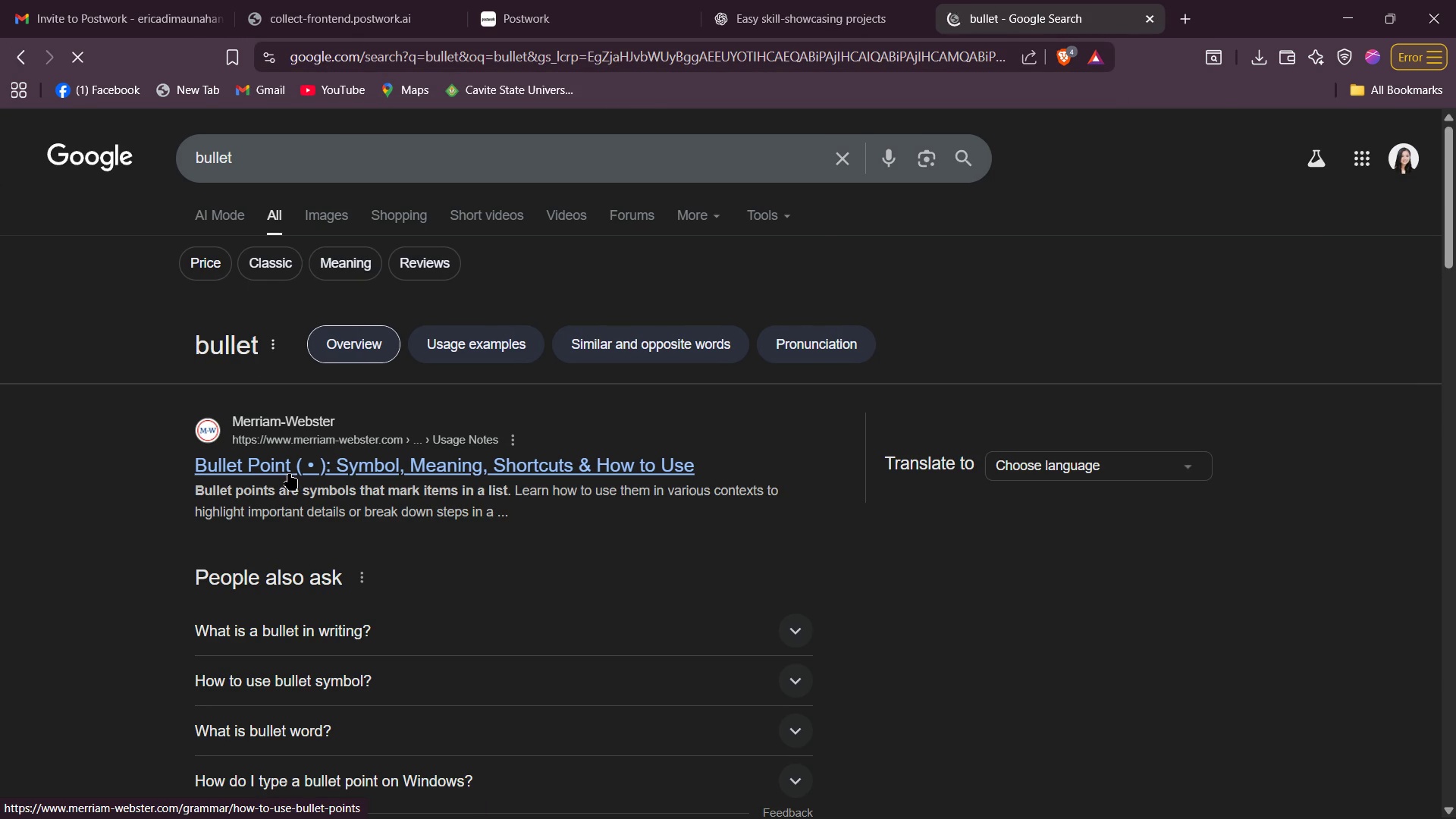 
scroll: coordinate [417, 476], scroll_direction: down, amount: 4.0
 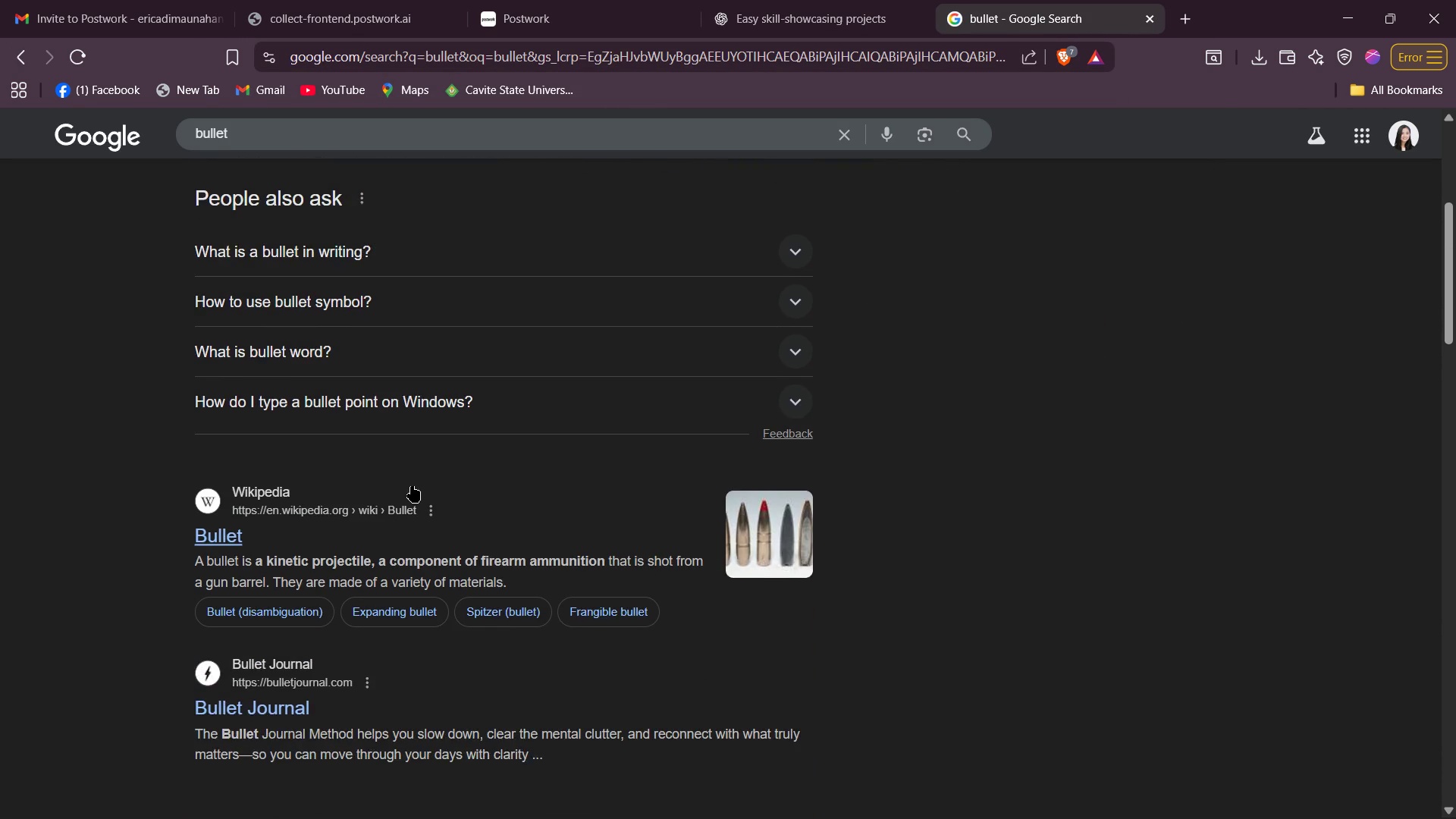 
scroll: coordinate [413, 460], scroll_direction: up, amount: 8.0
 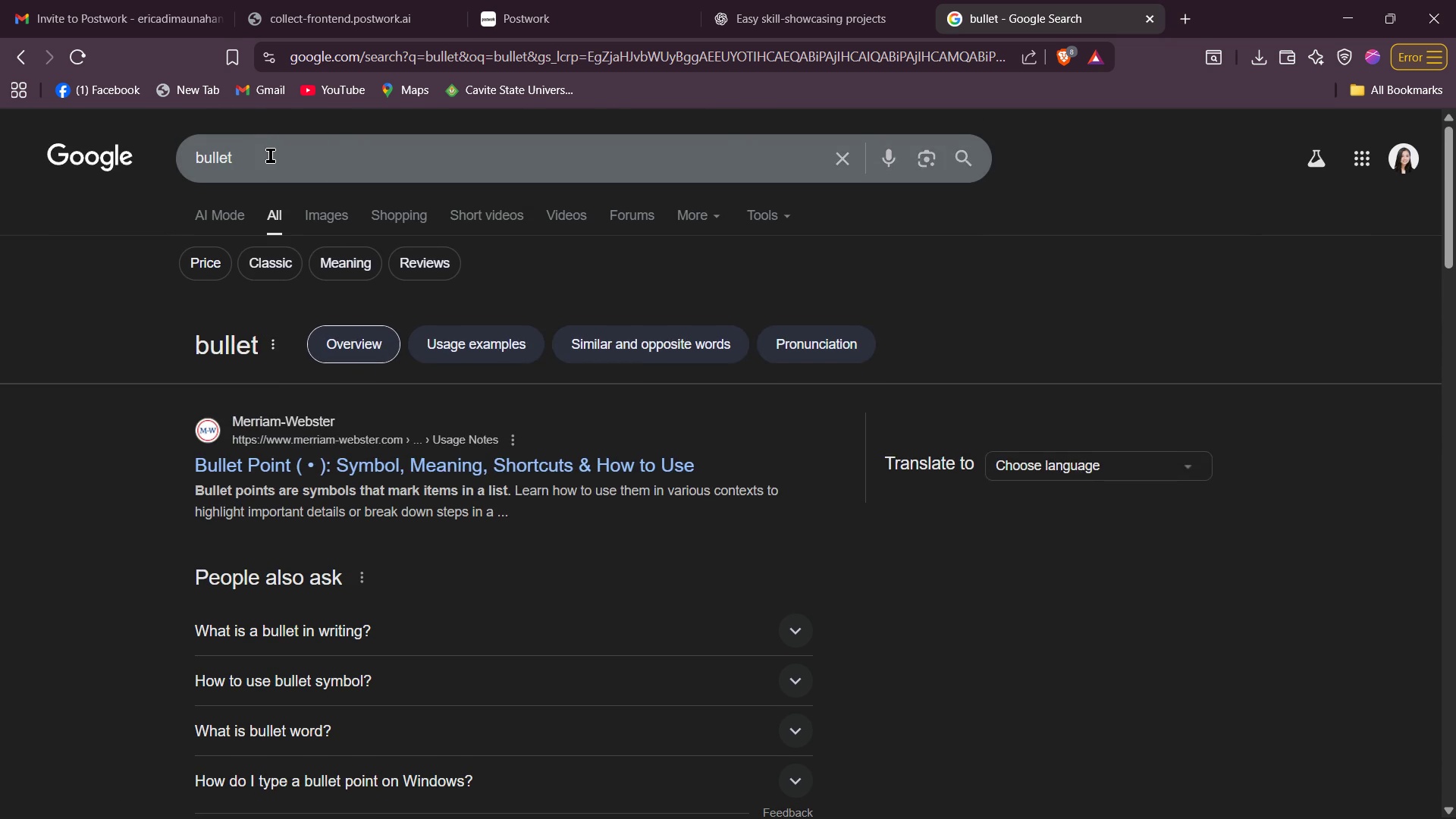 
left_click([270, 155])
 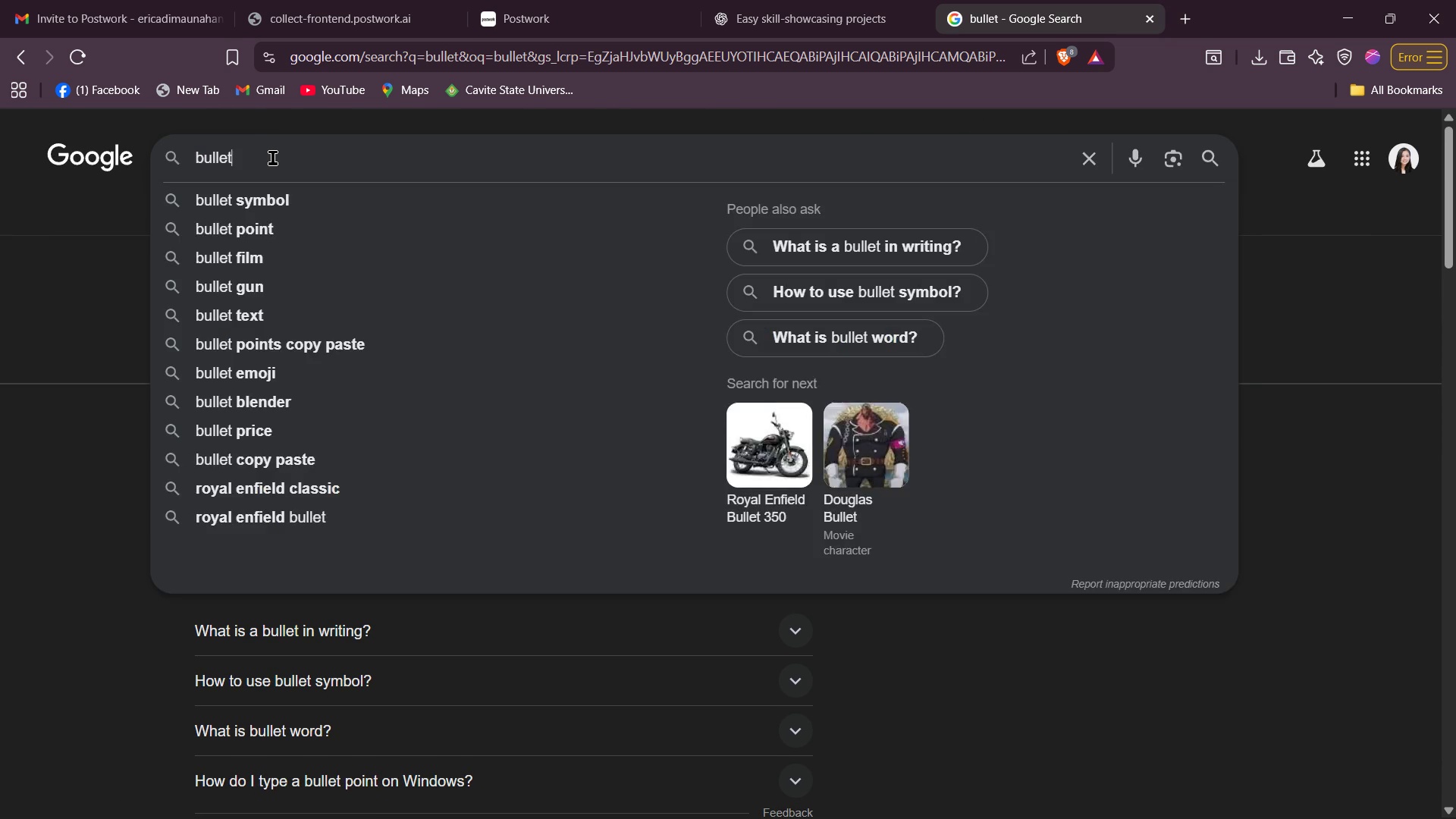 
type( sign)
 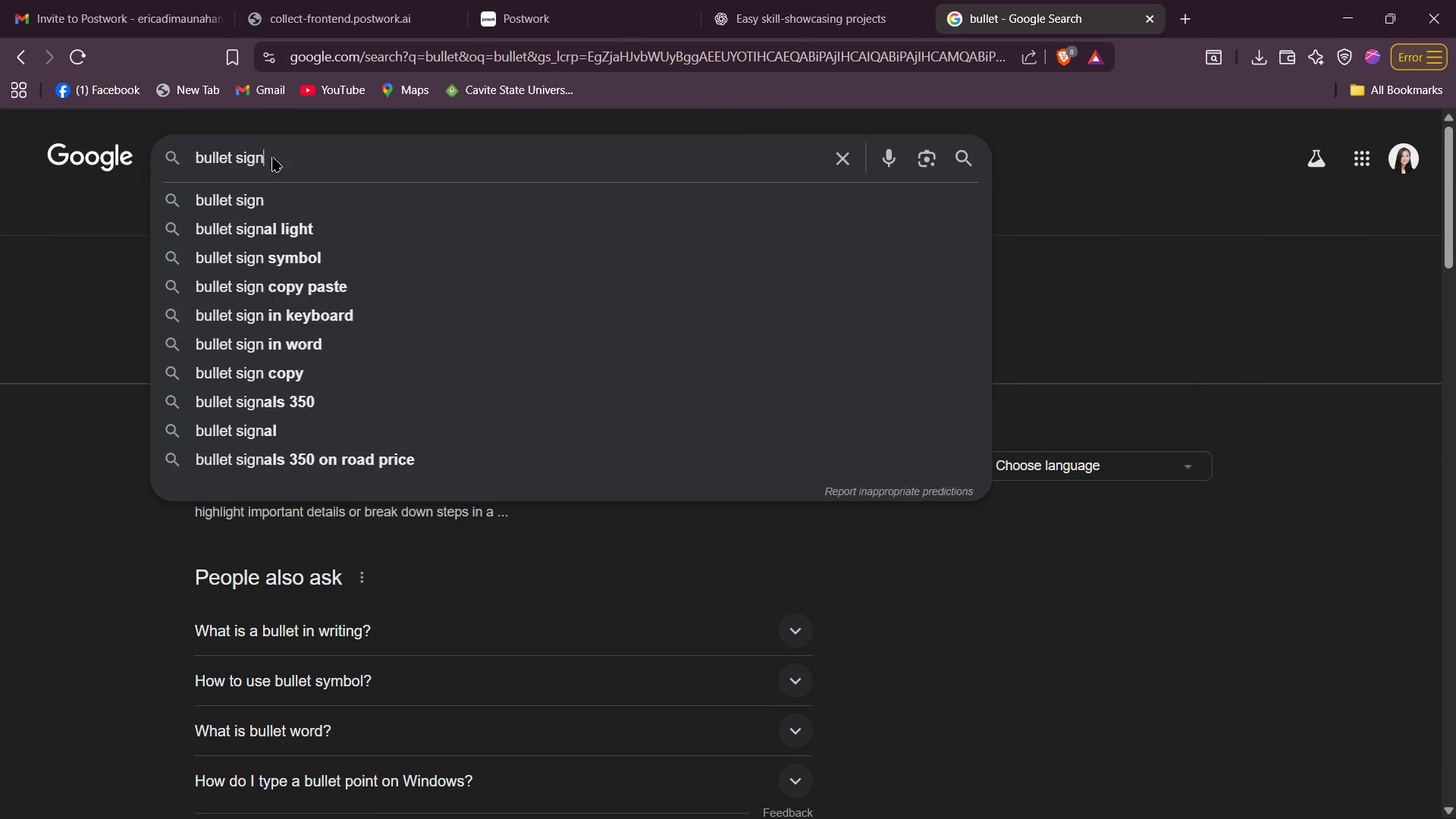 
key(Enter)
 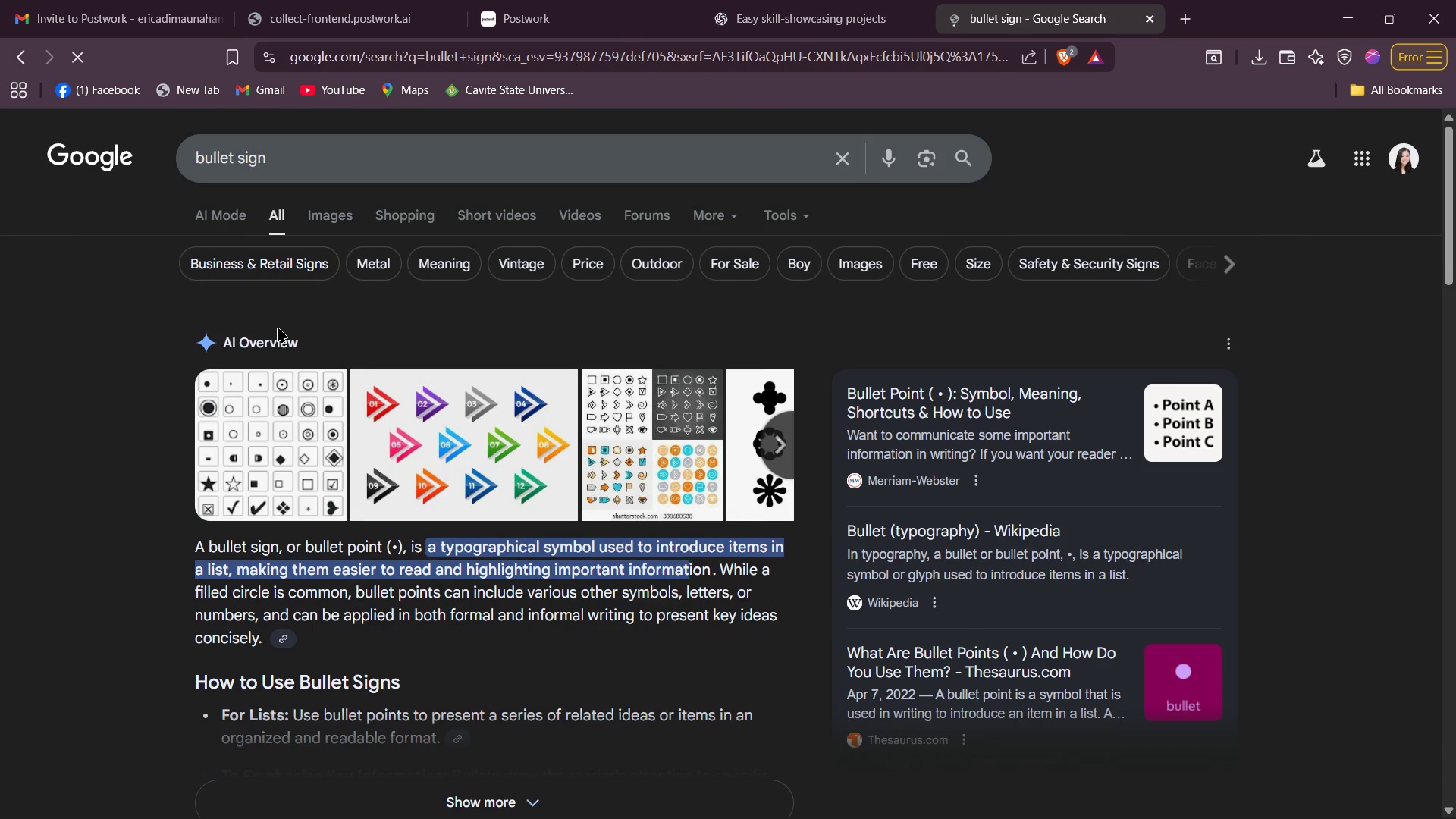 
scroll: coordinate [298, 339], scroll_direction: down, amount: 4.0